 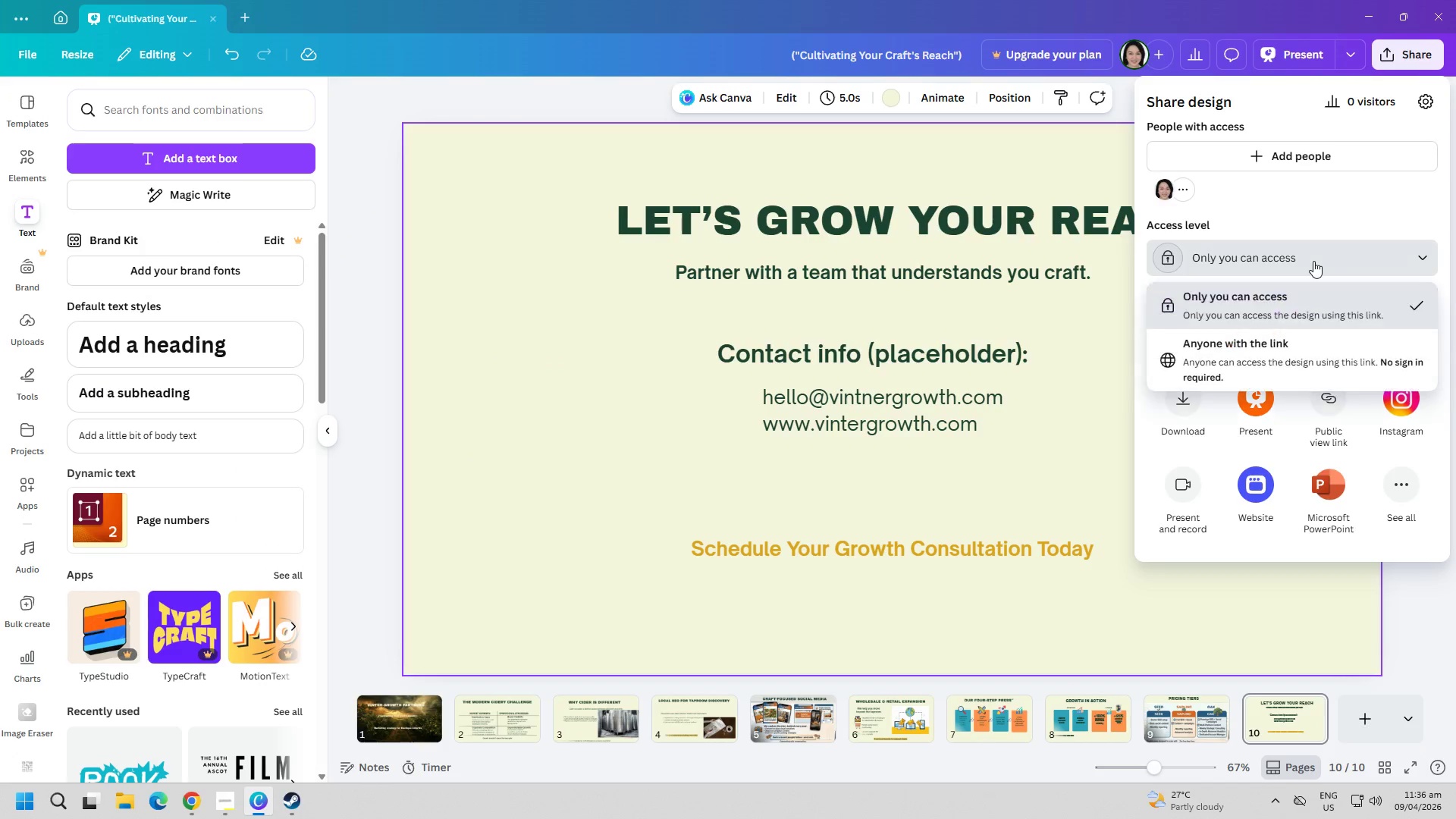 
left_click([1251, 350])
 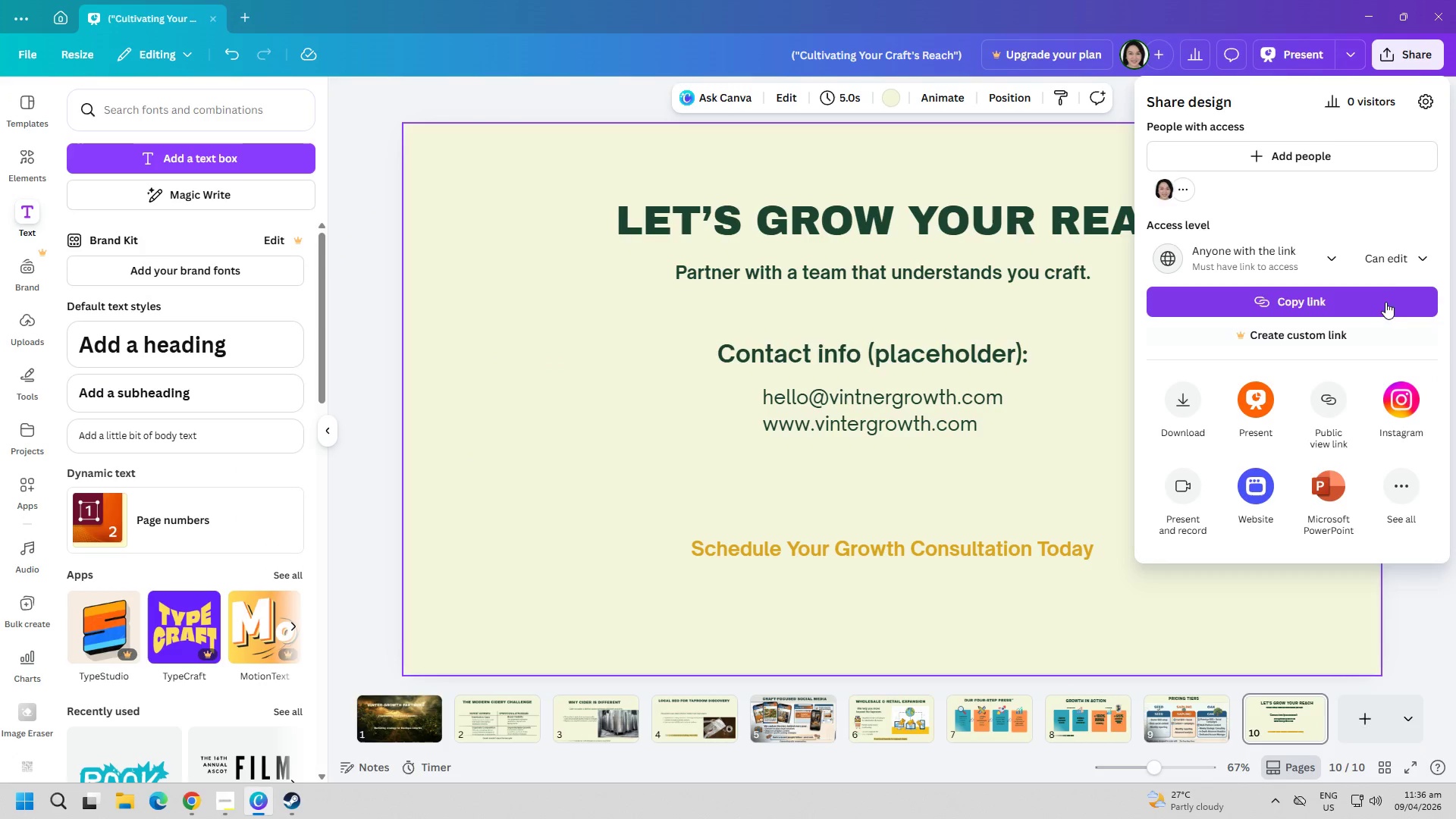 
left_click([1401, 263])
 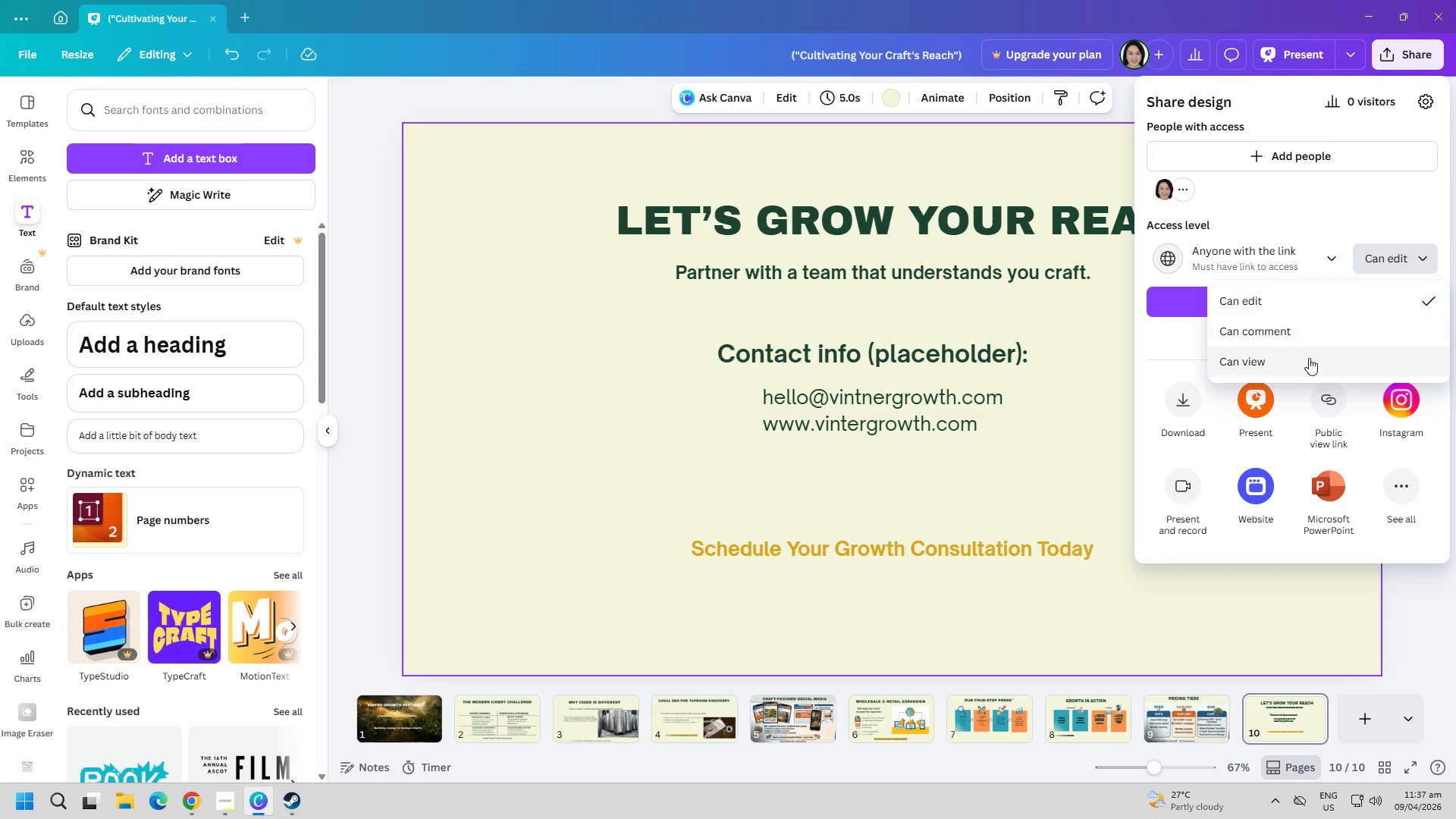 
left_click([1287, 361])
 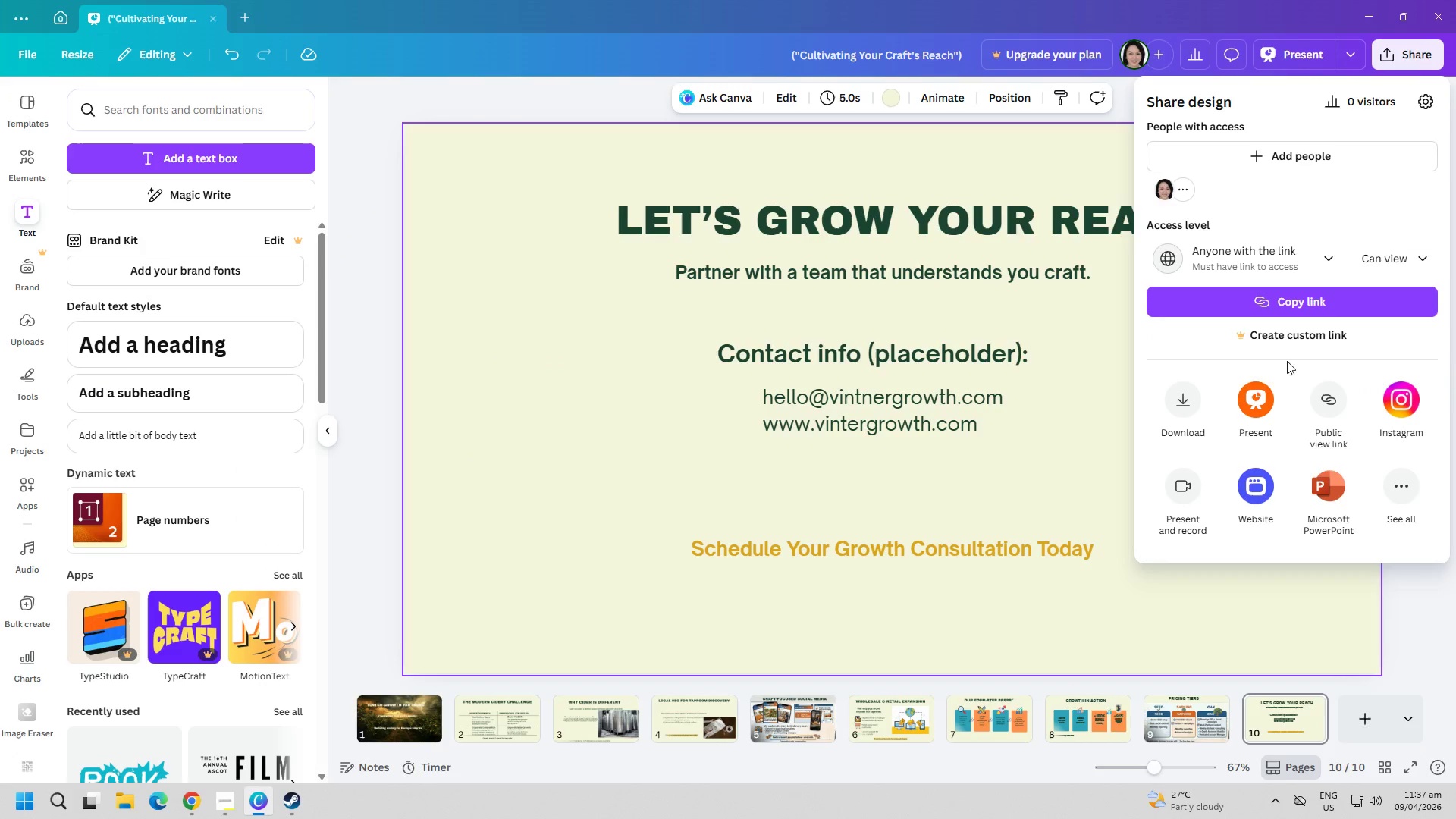 
key(Alt+AltLeft)
 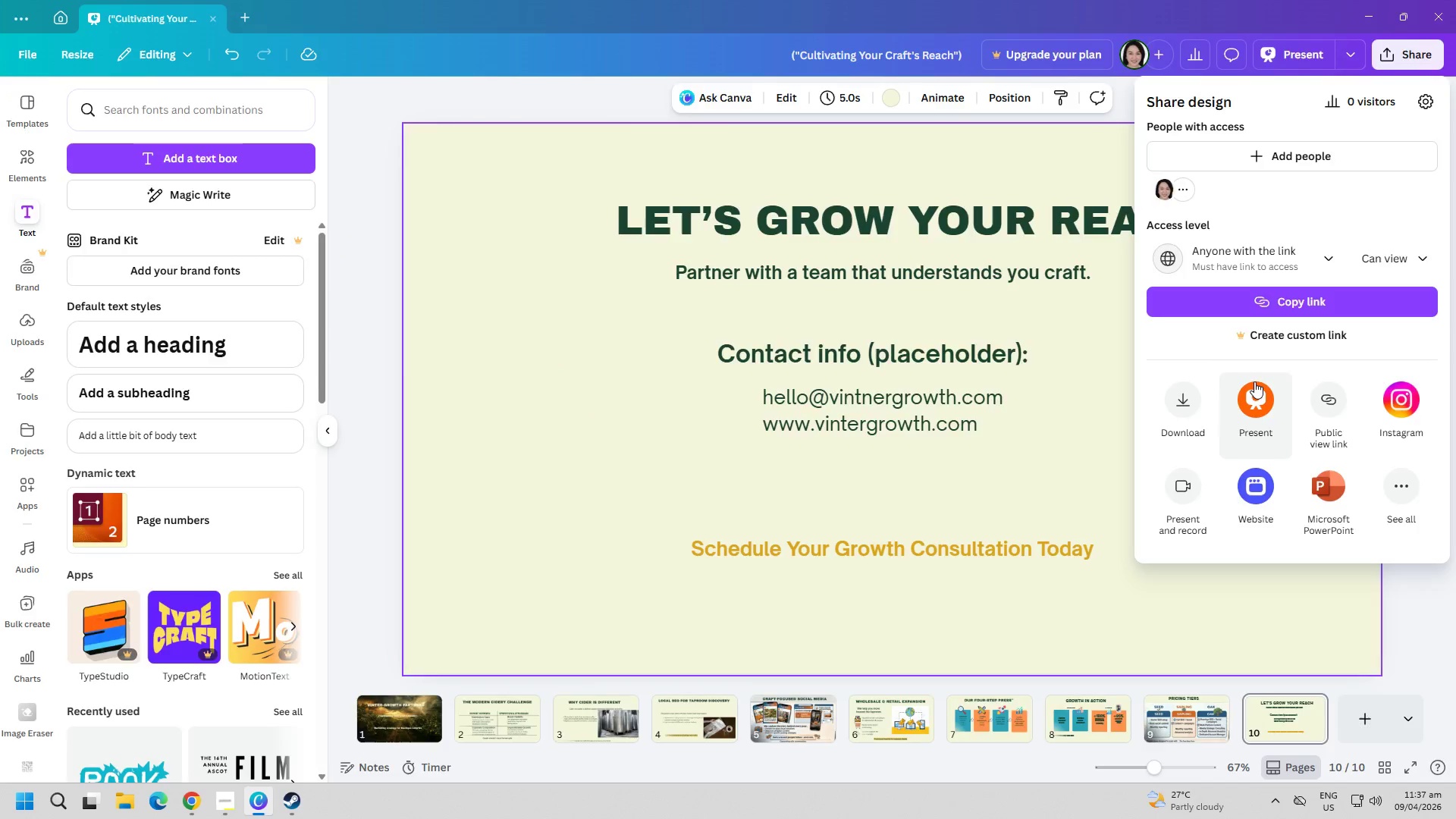 
key(Alt+Tab)